 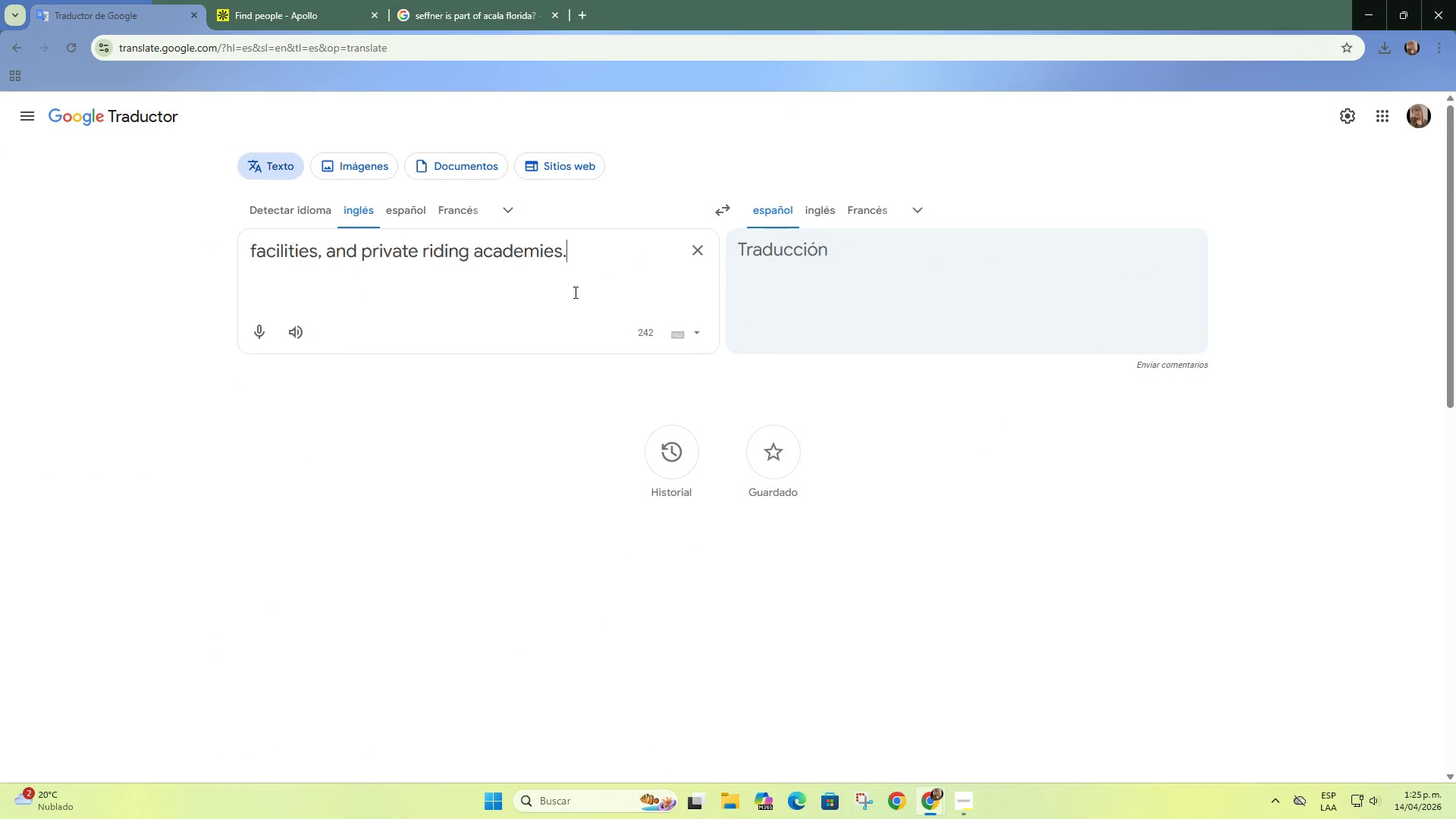 
key(Control+ControlLeft)
 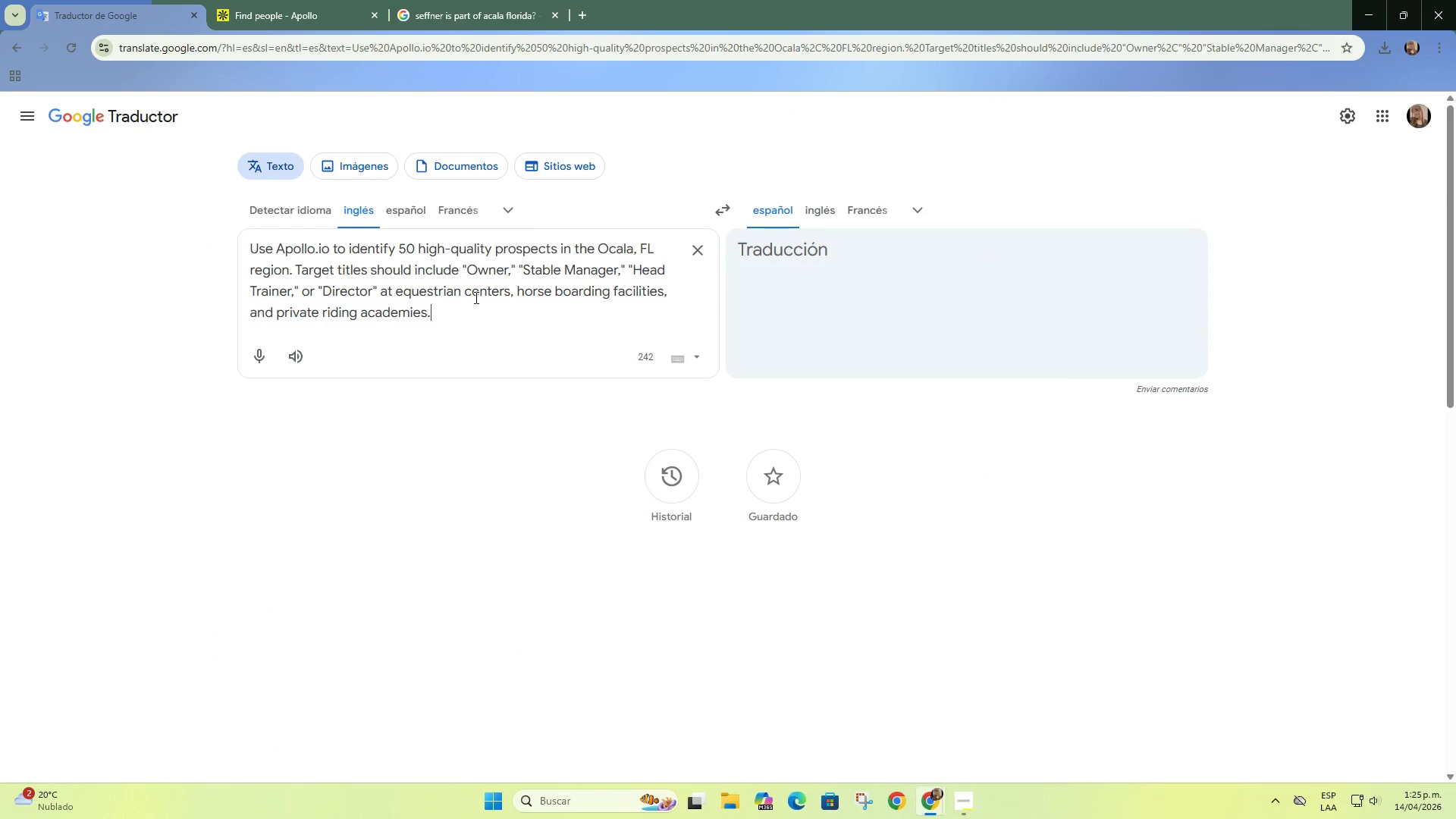 
key(Control+V)
 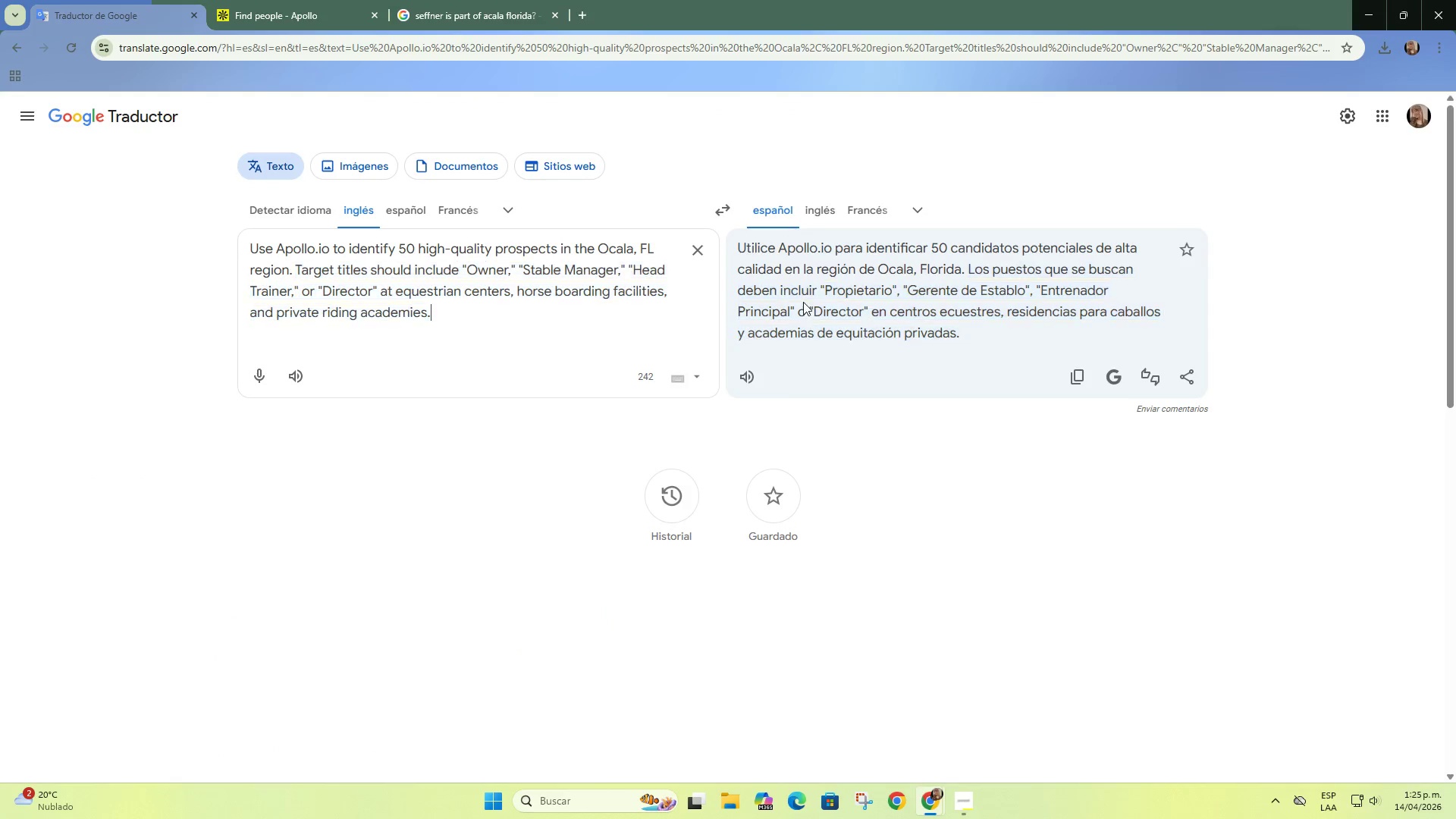 
left_click([864, 268])
 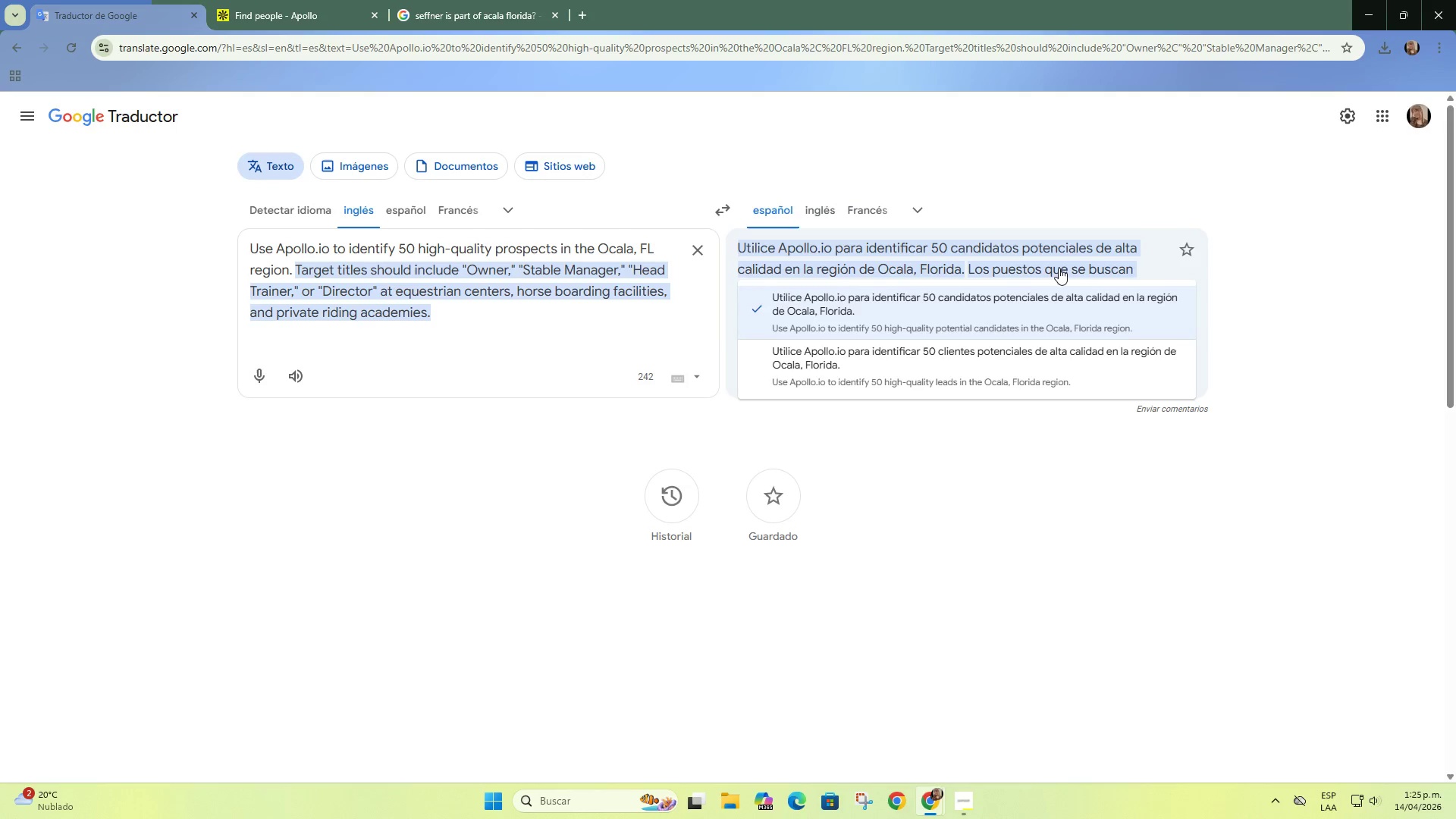 
left_click([1253, 268])